 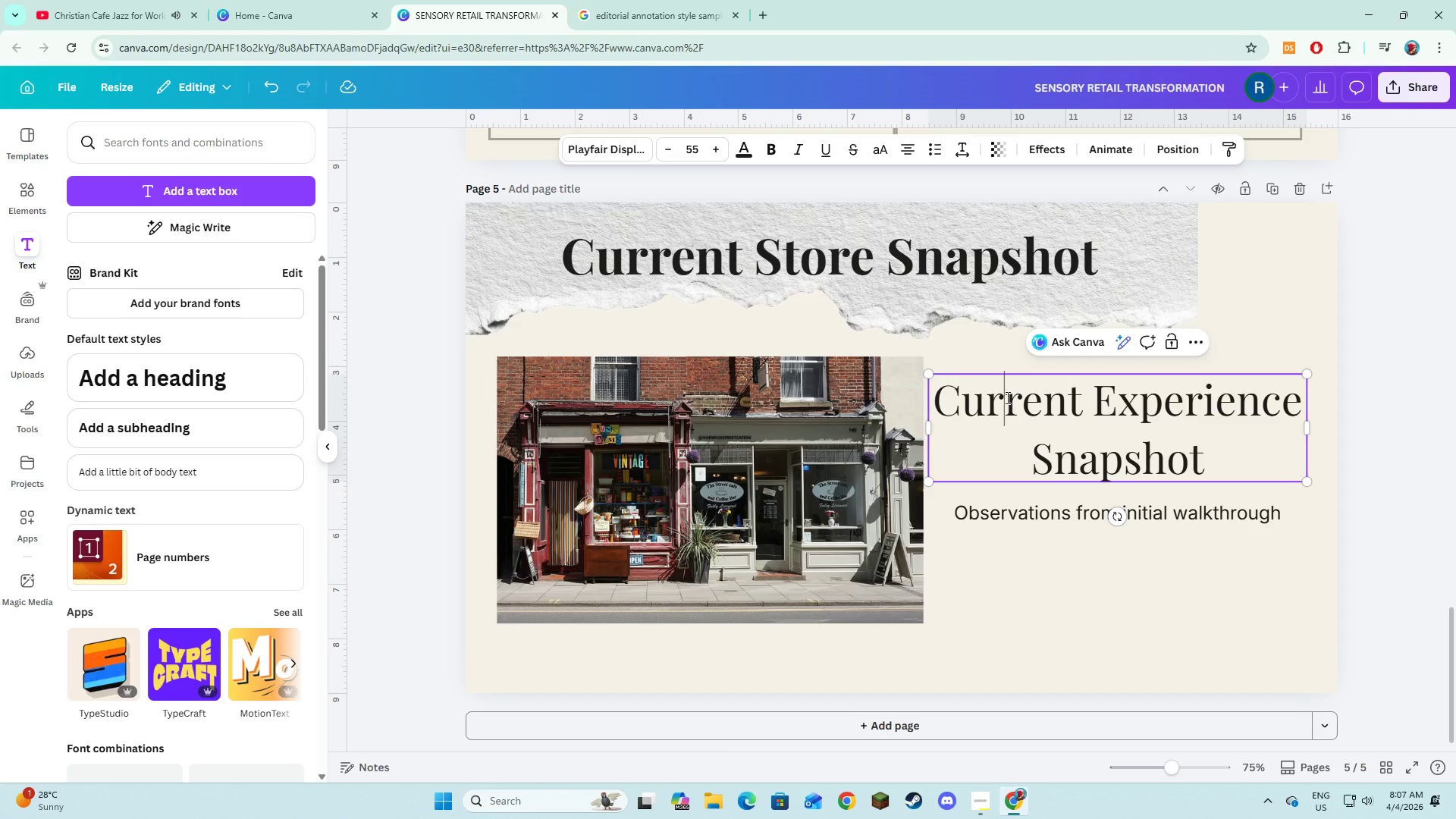 
left_click([1129, 428])
 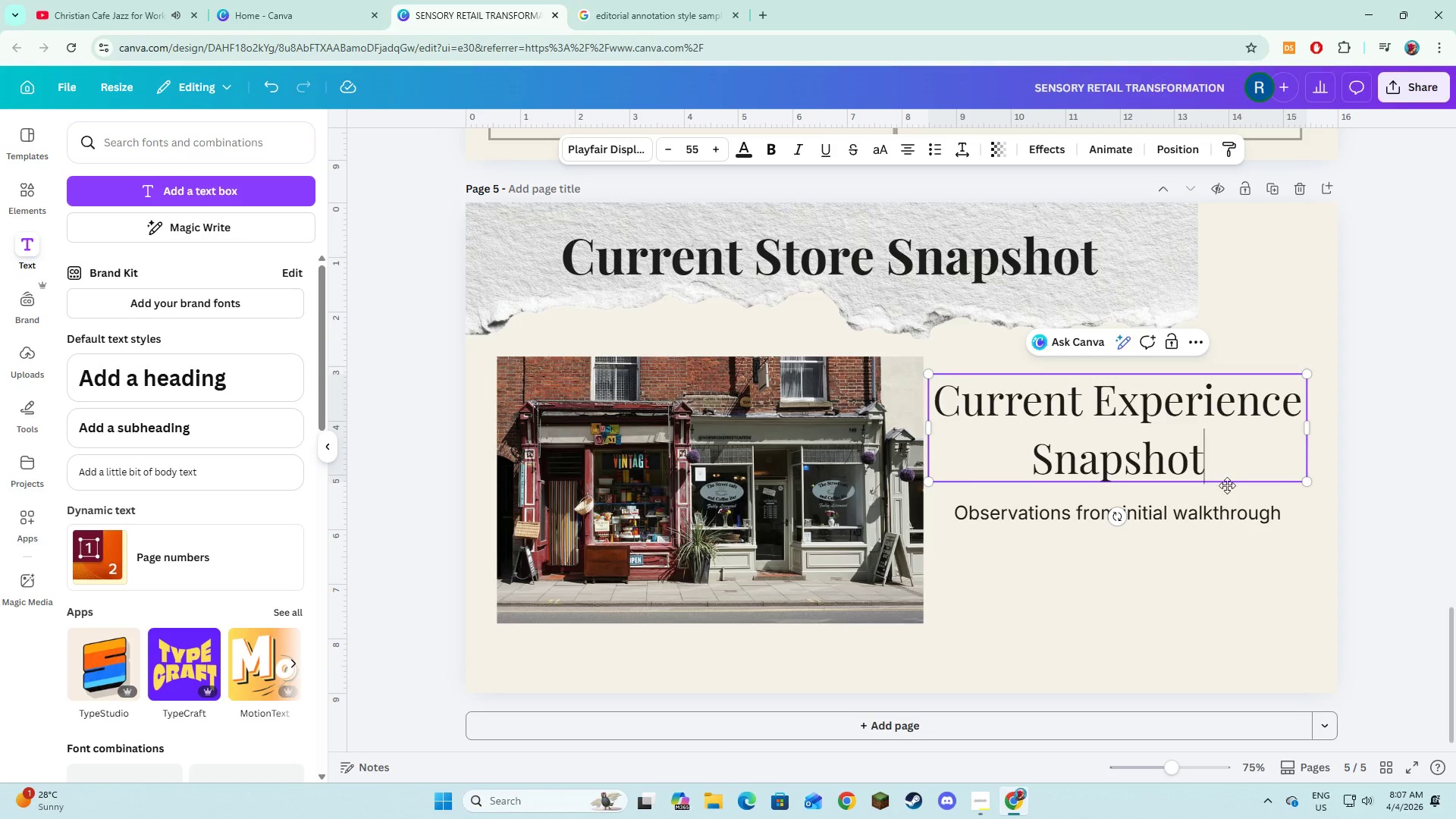 
double_click([1210, 579])
 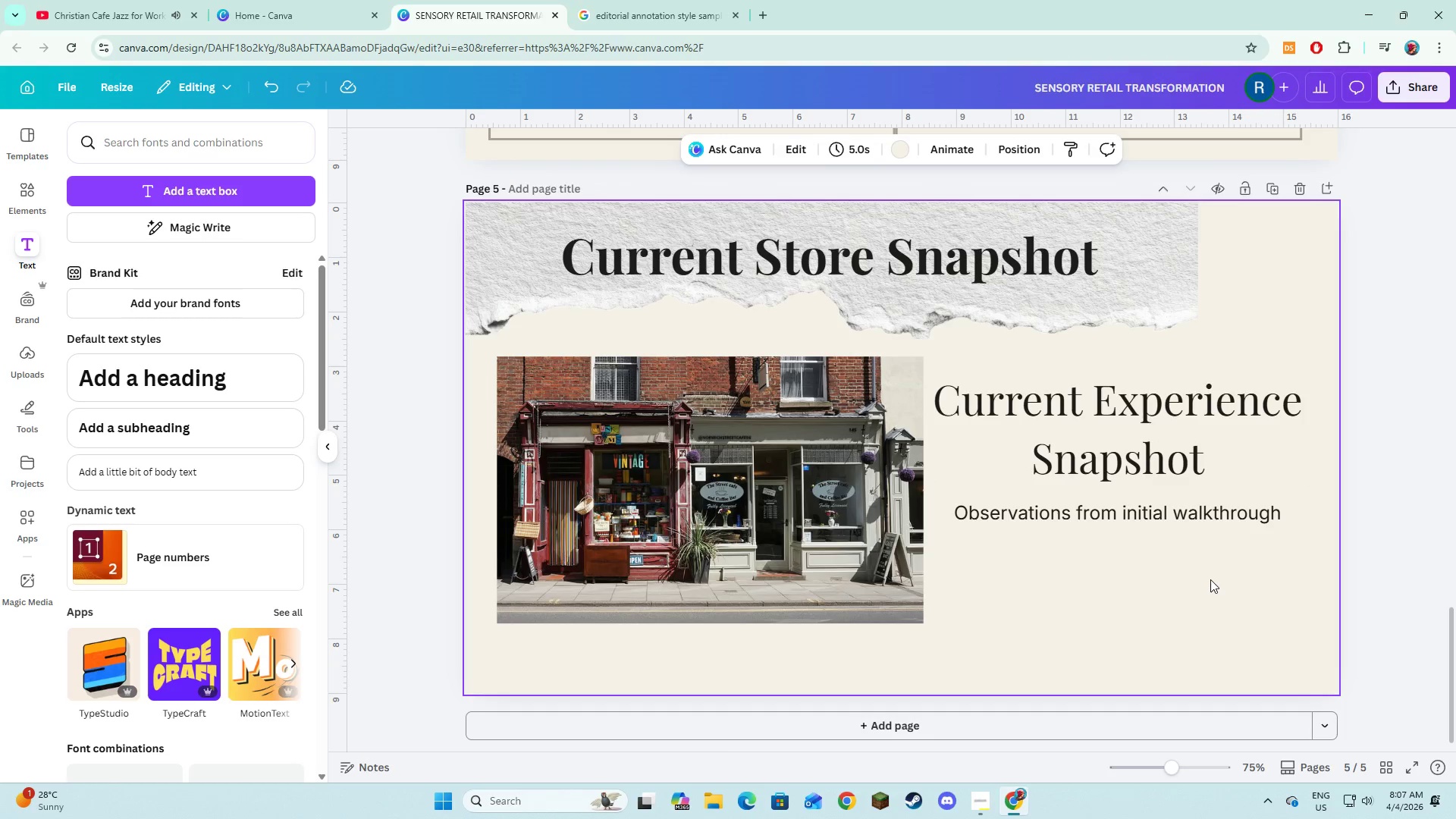 
key(Alt+AltLeft)
 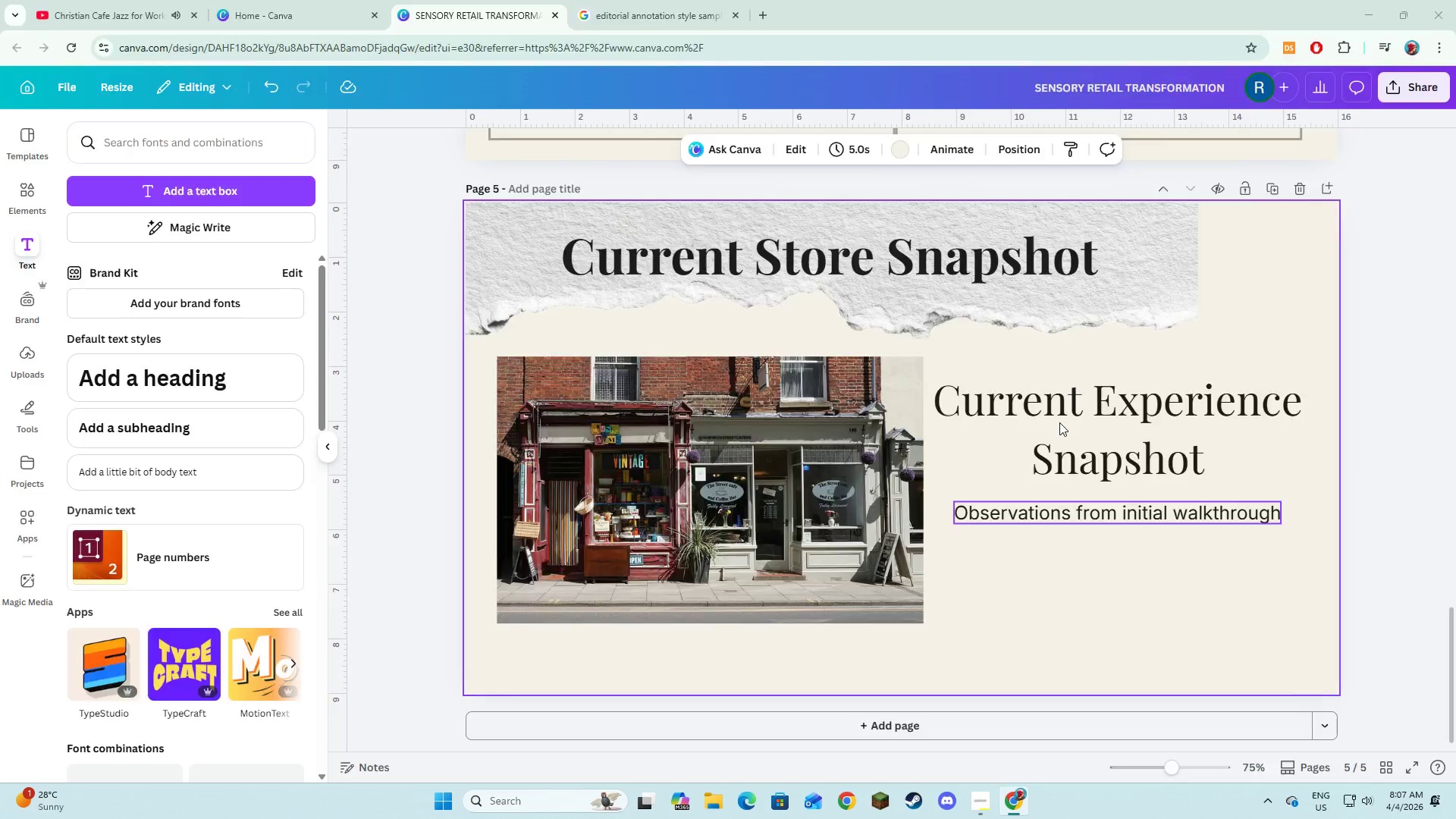 
key(Alt+Tab)